 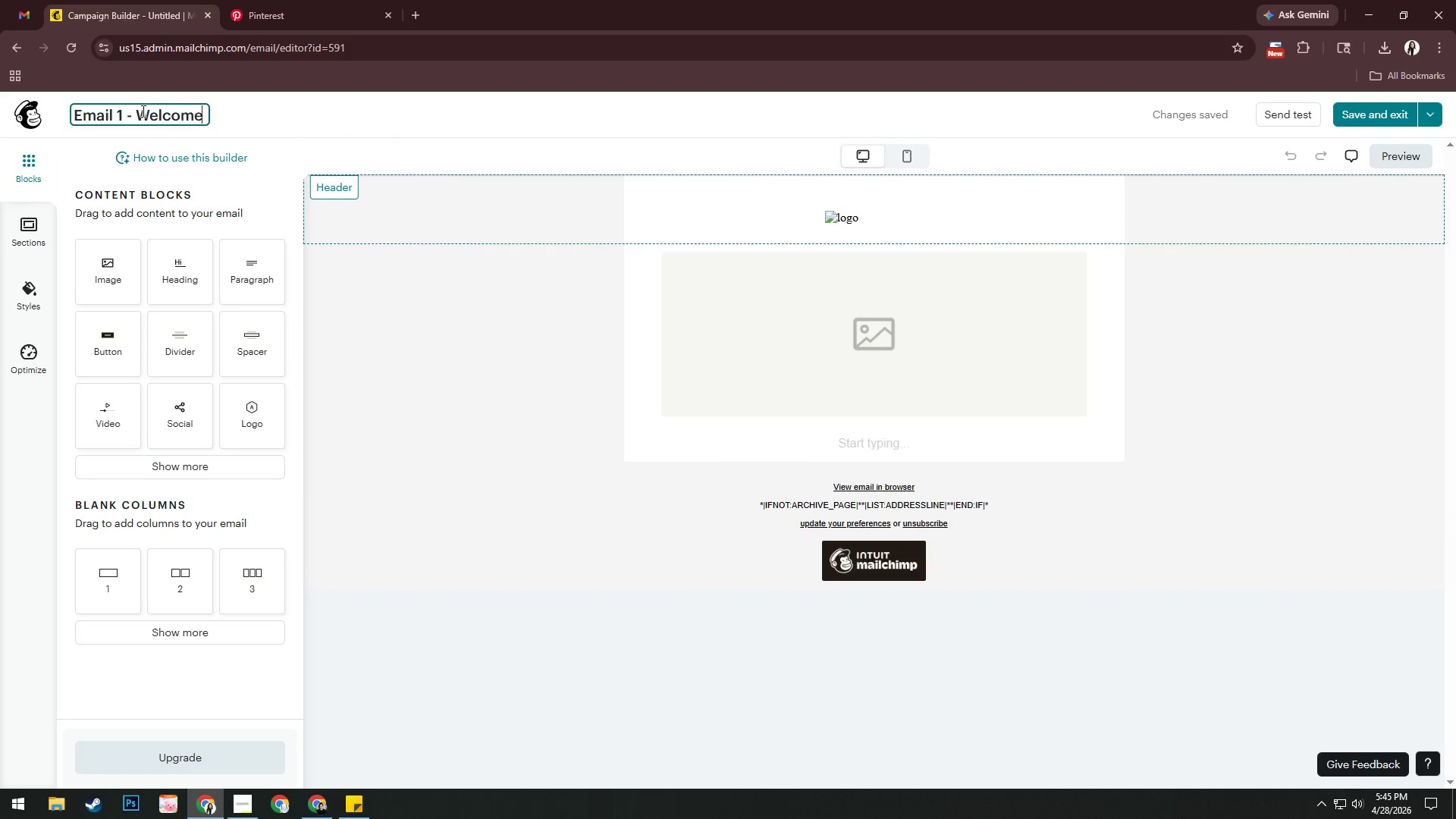 
left_click([138, 111])
 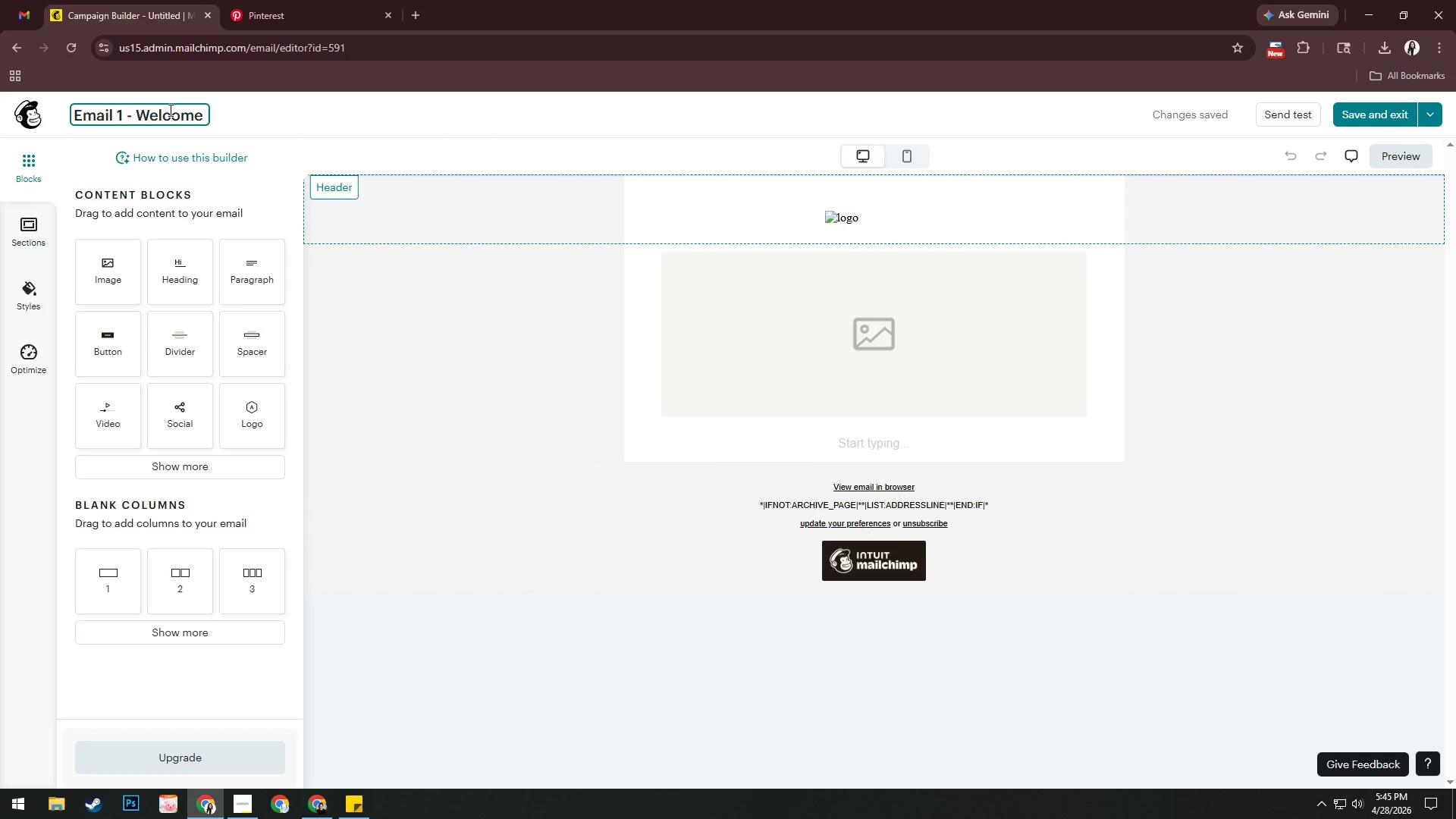 
type(The )
 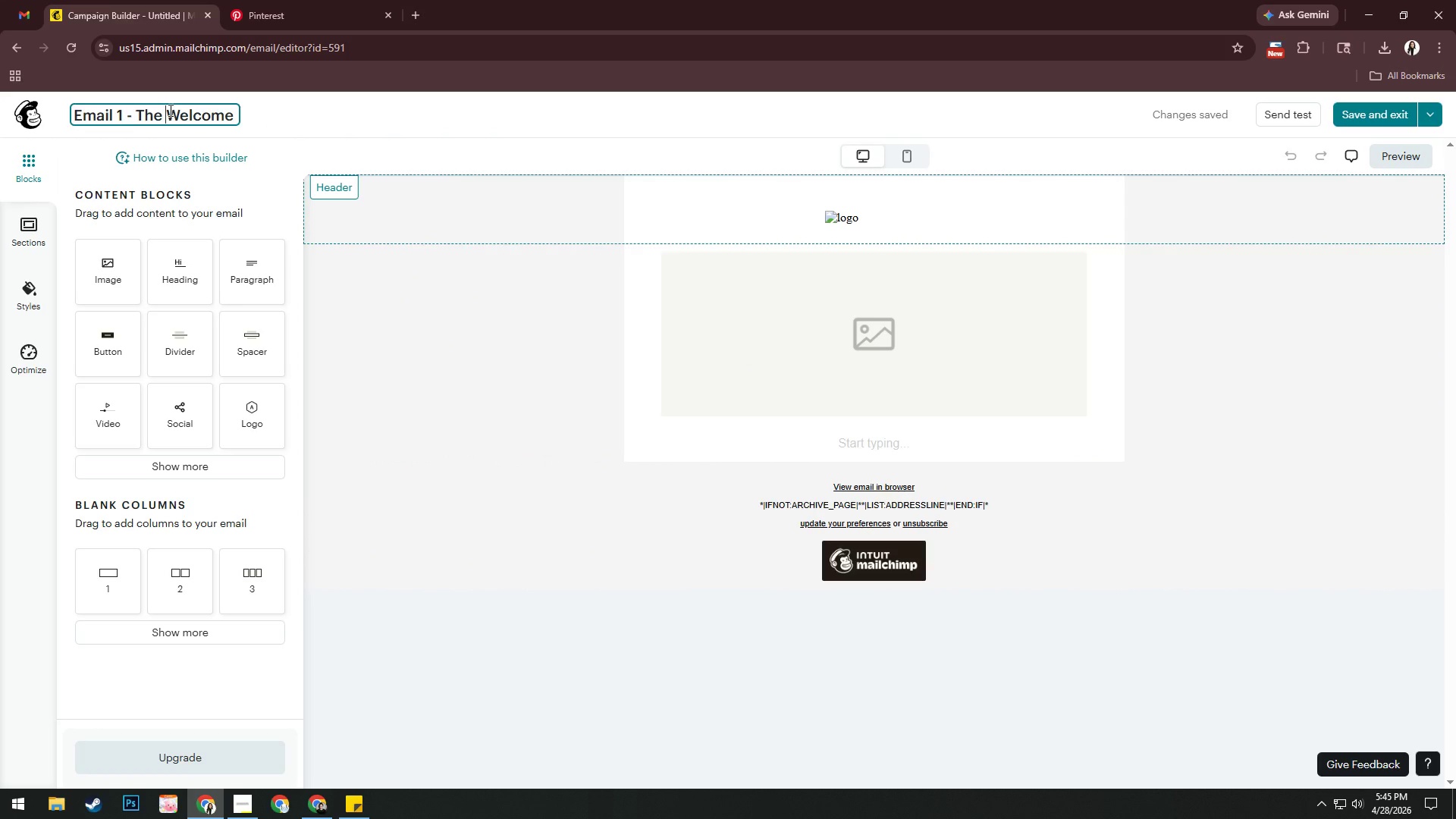 
key(Enter)
 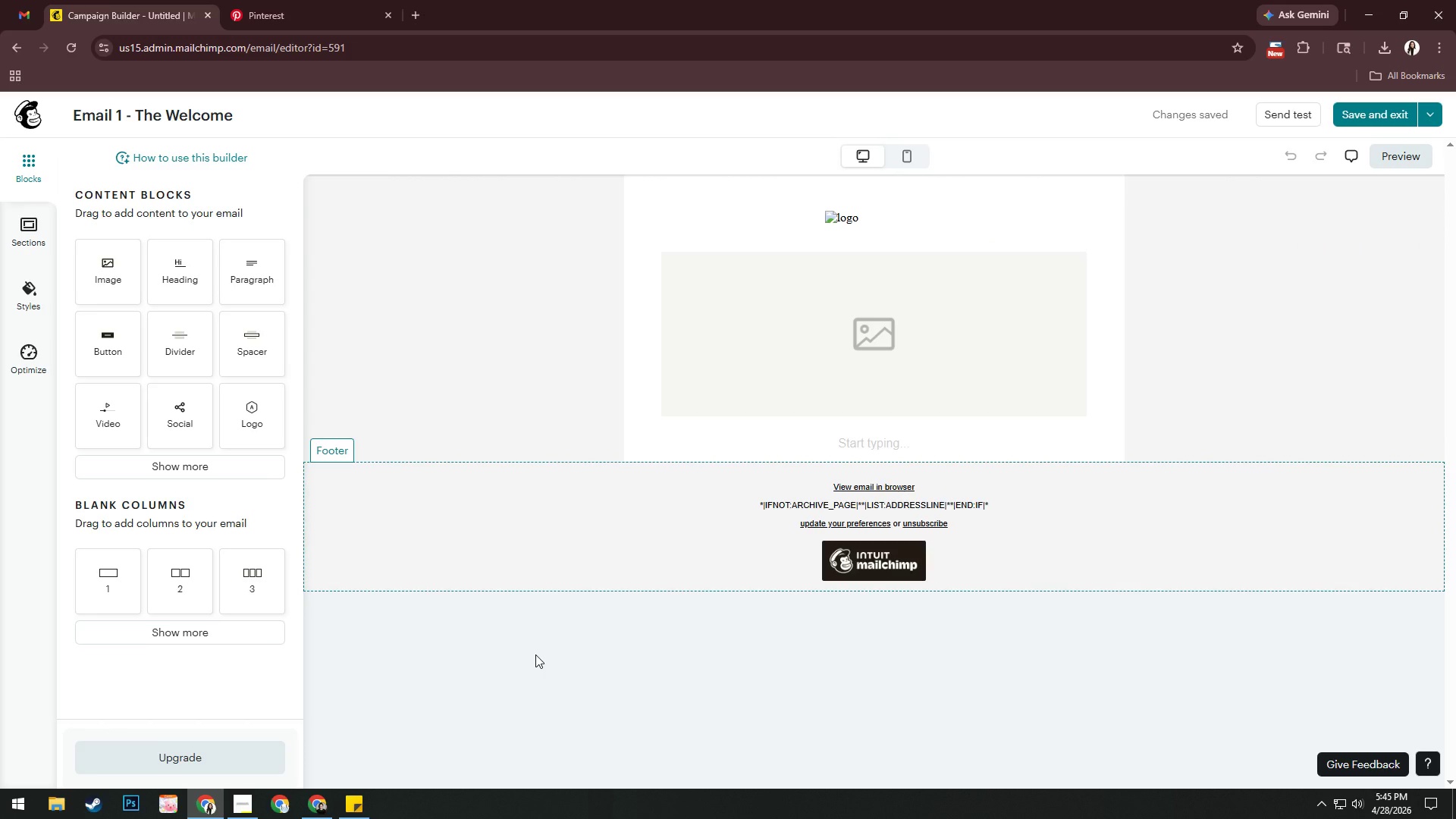 
wait(33.91)
 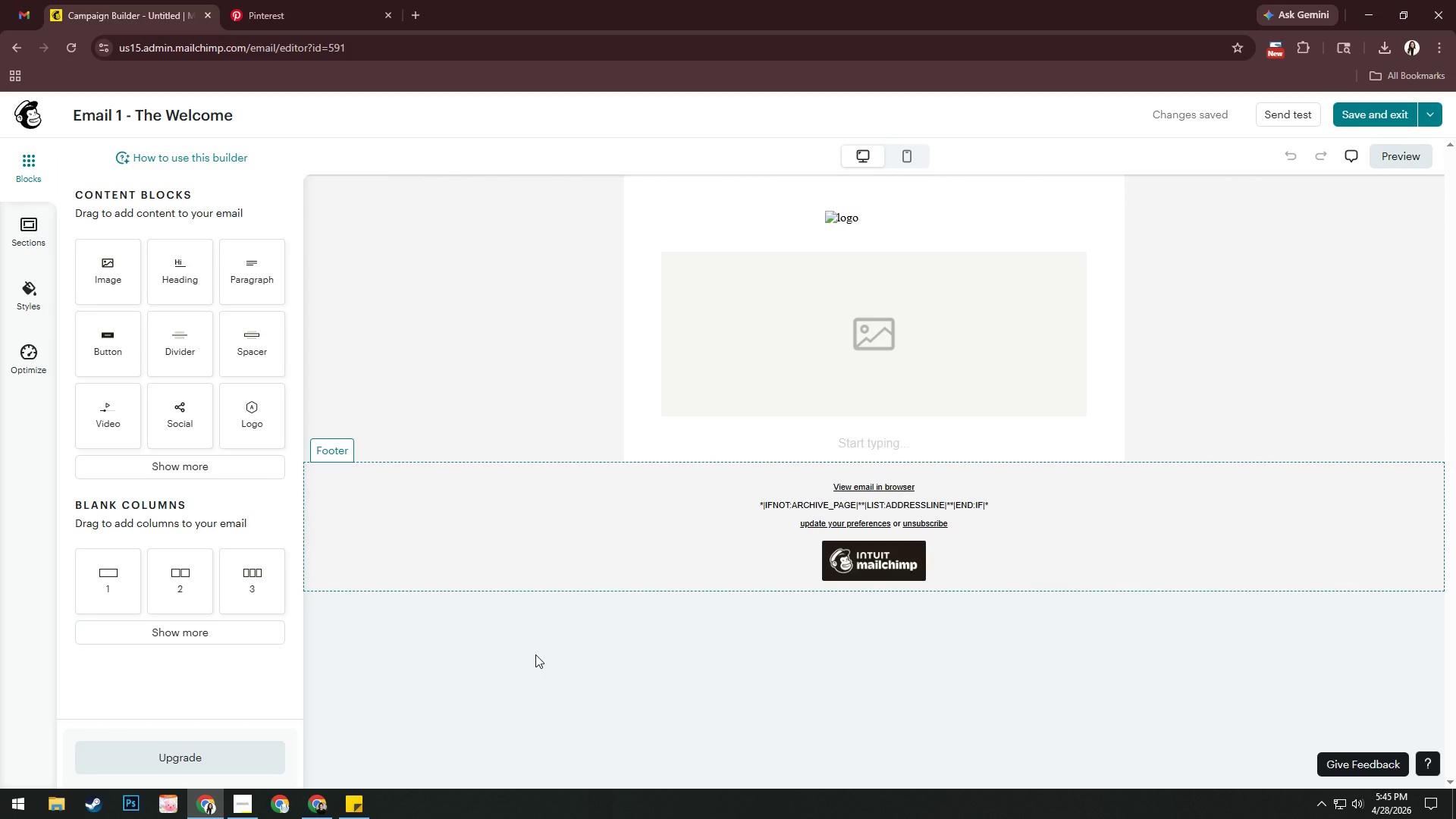 
key(Alt+AltLeft)
 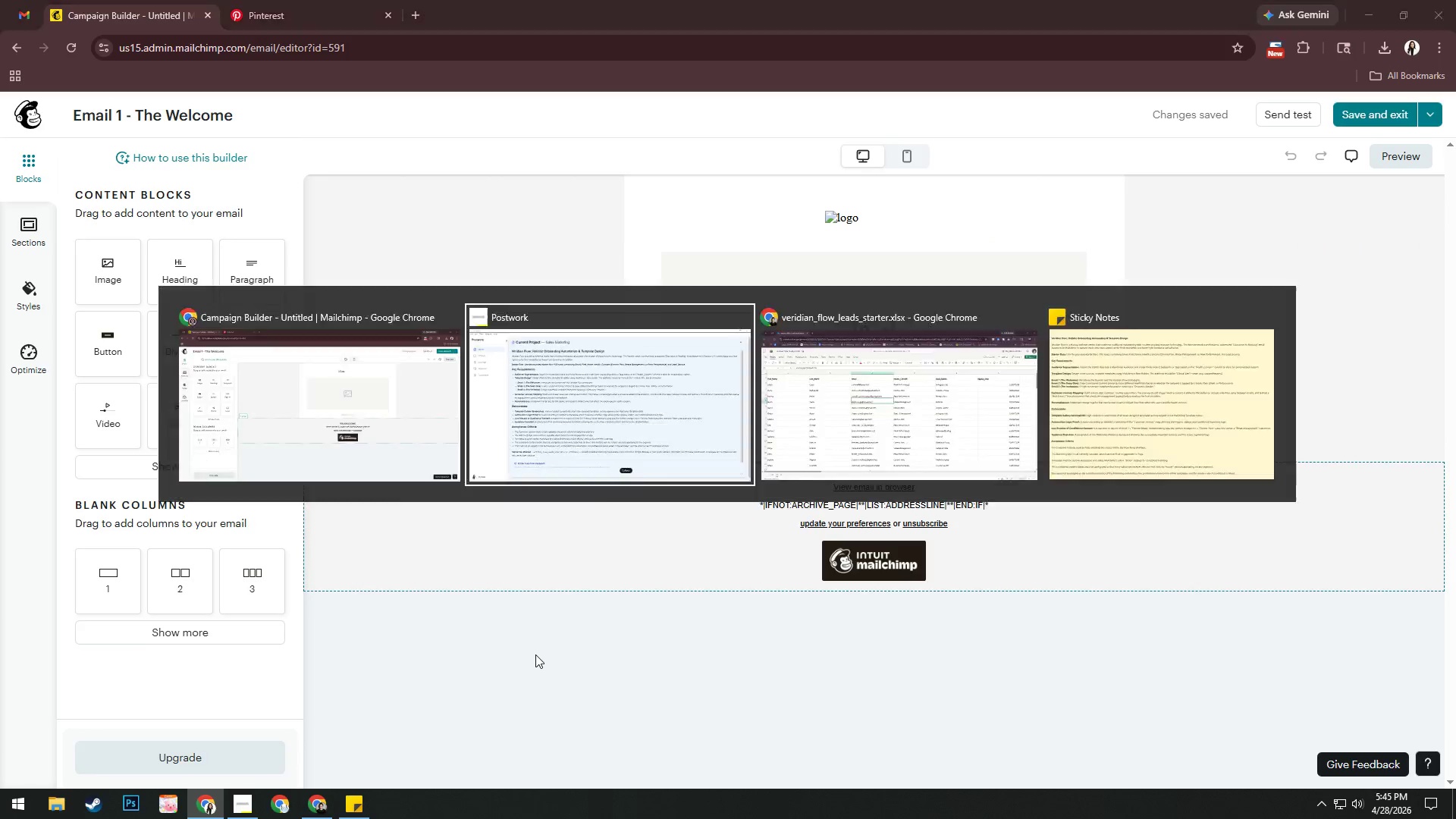 
key(Alt+Tab)